 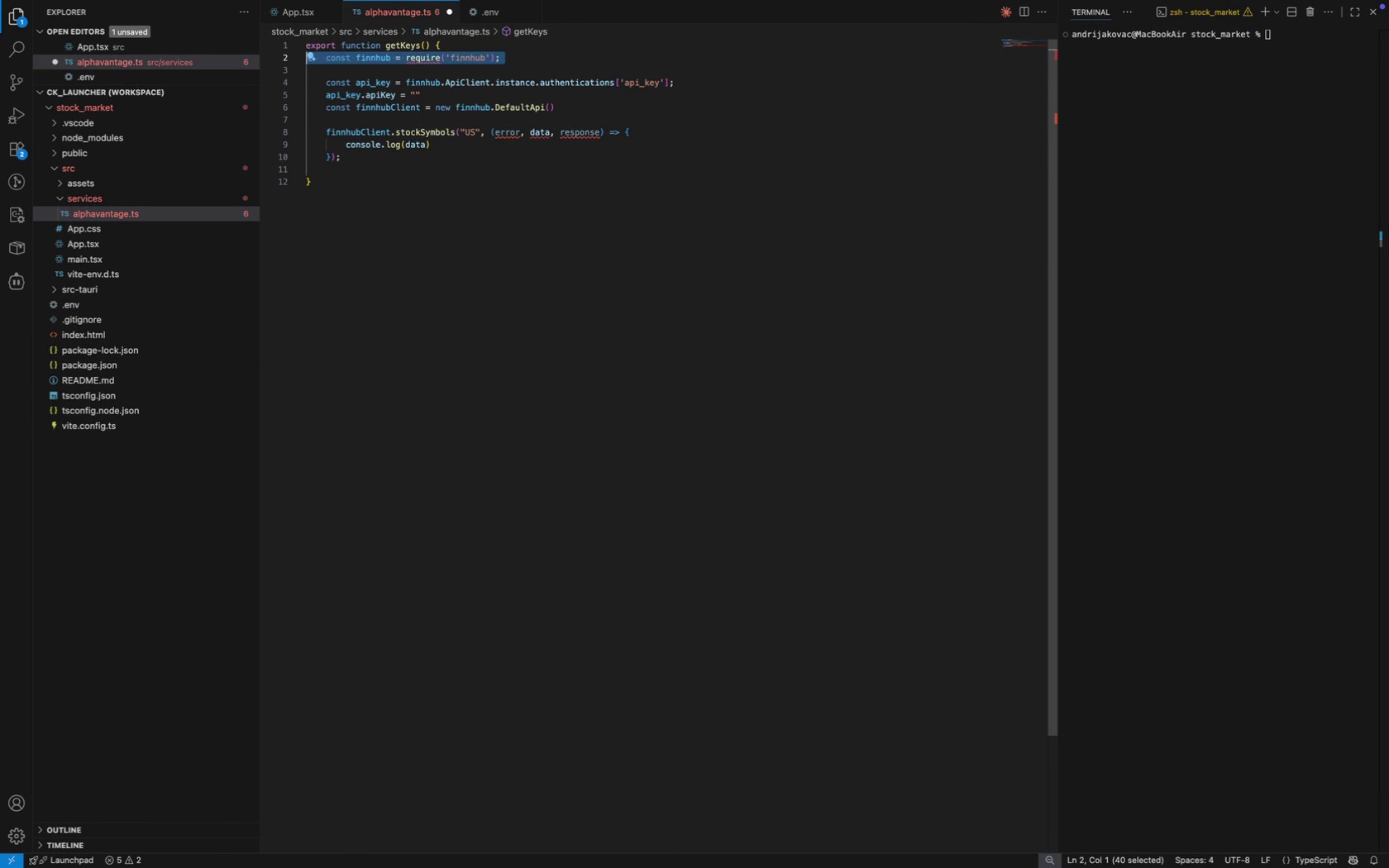 
key(Backspace)
 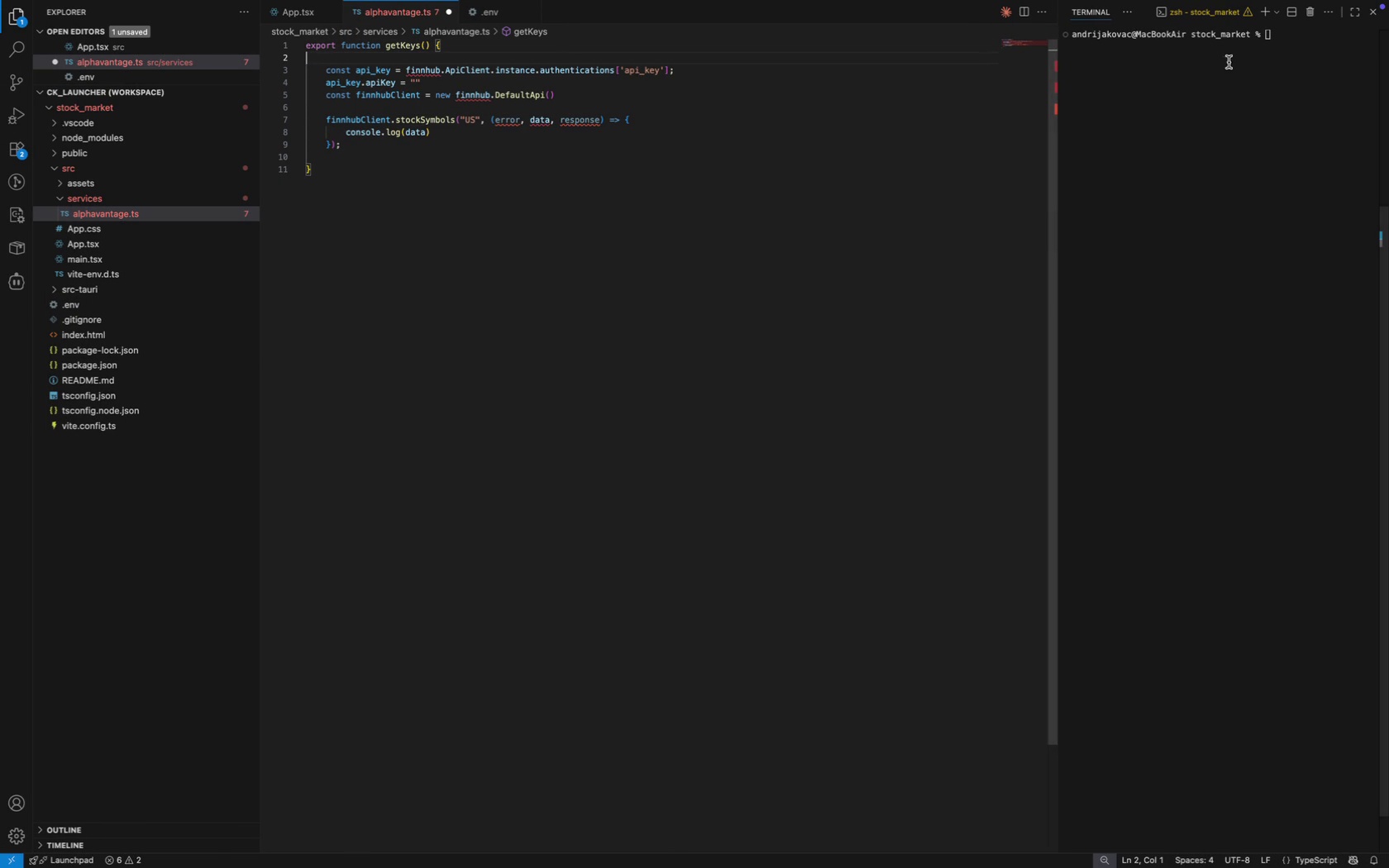 
left_click([1220, 123])
 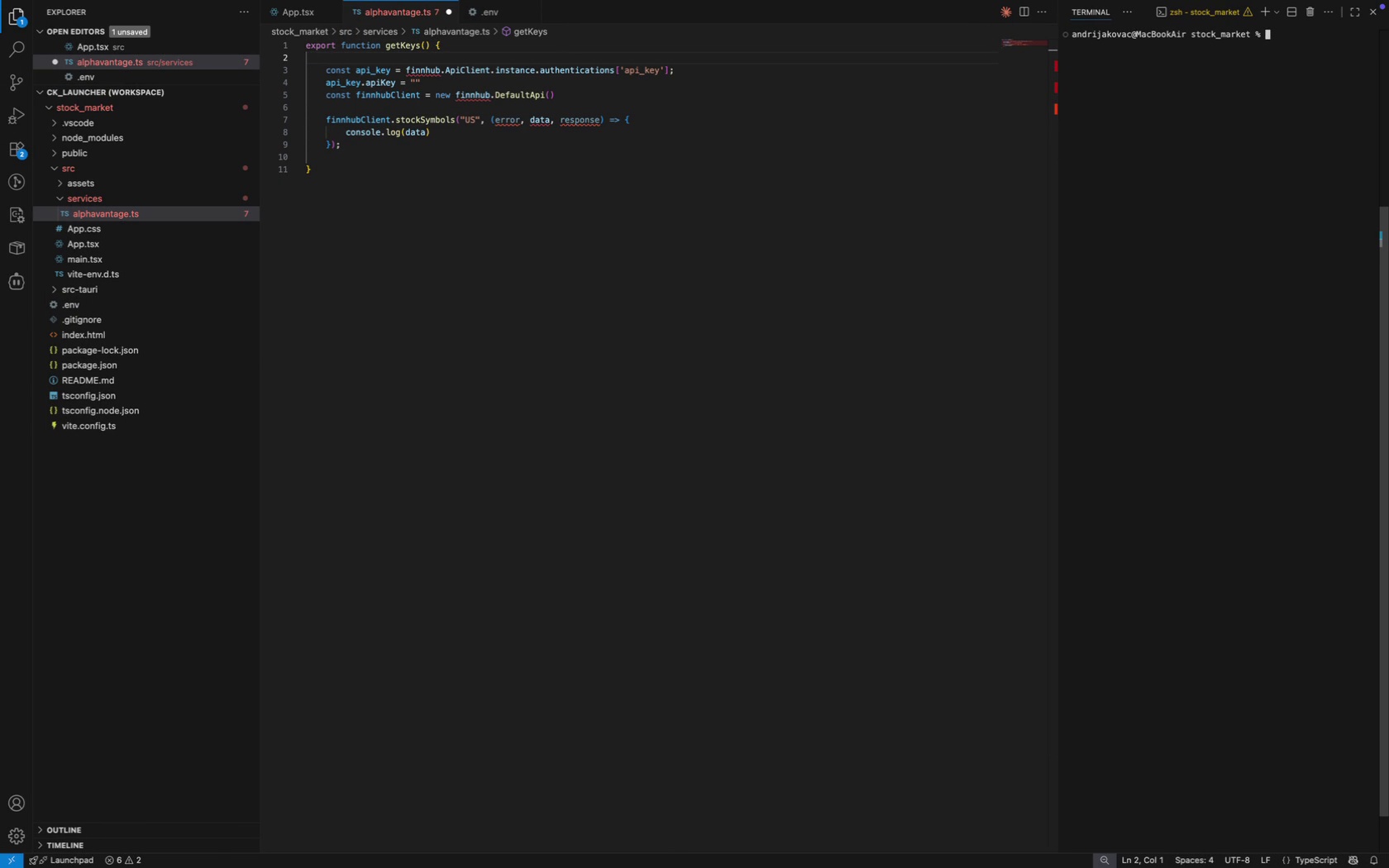 
type(npm )
 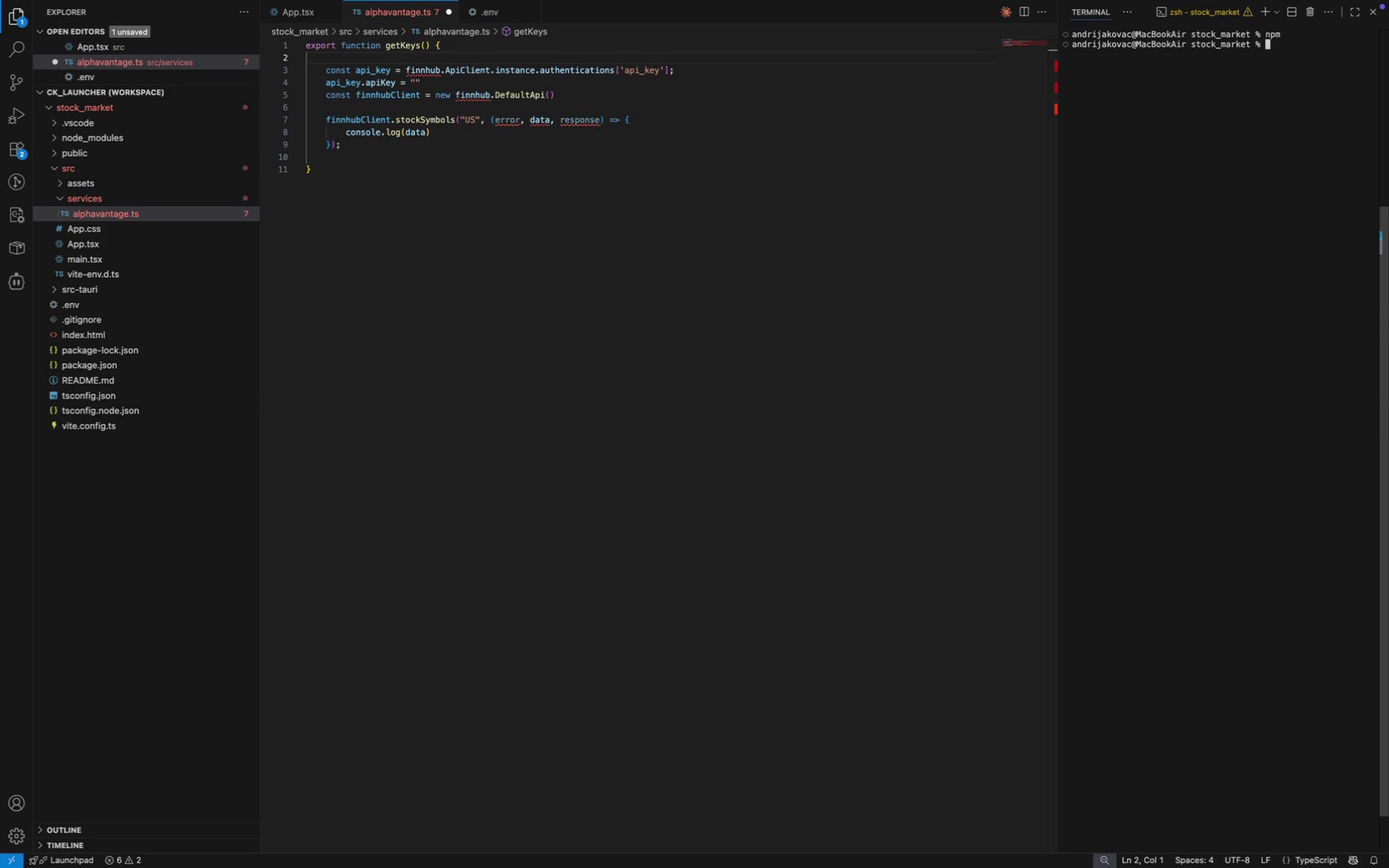 
key(Control+ControlLeft)
 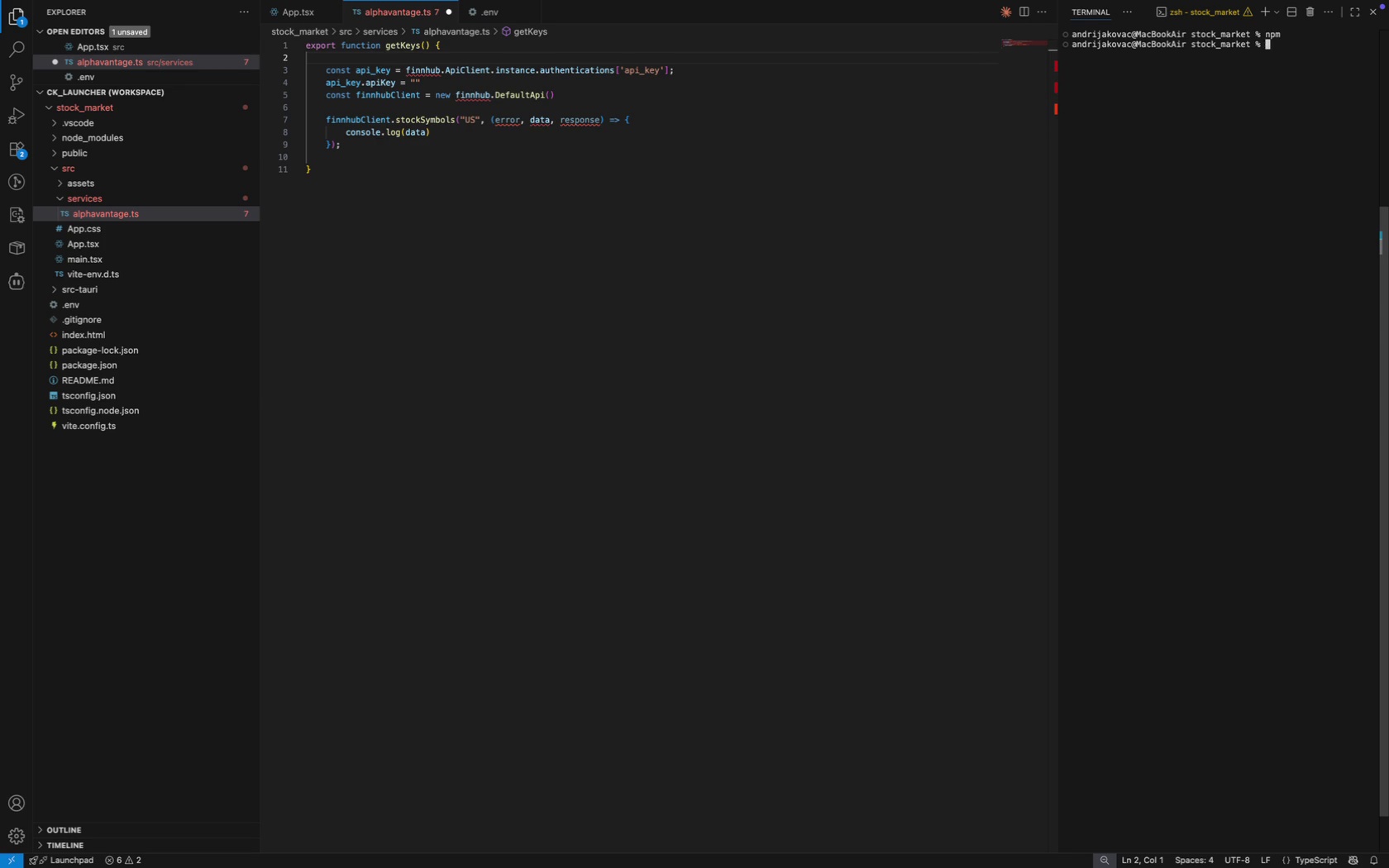 
key(Control+C)
 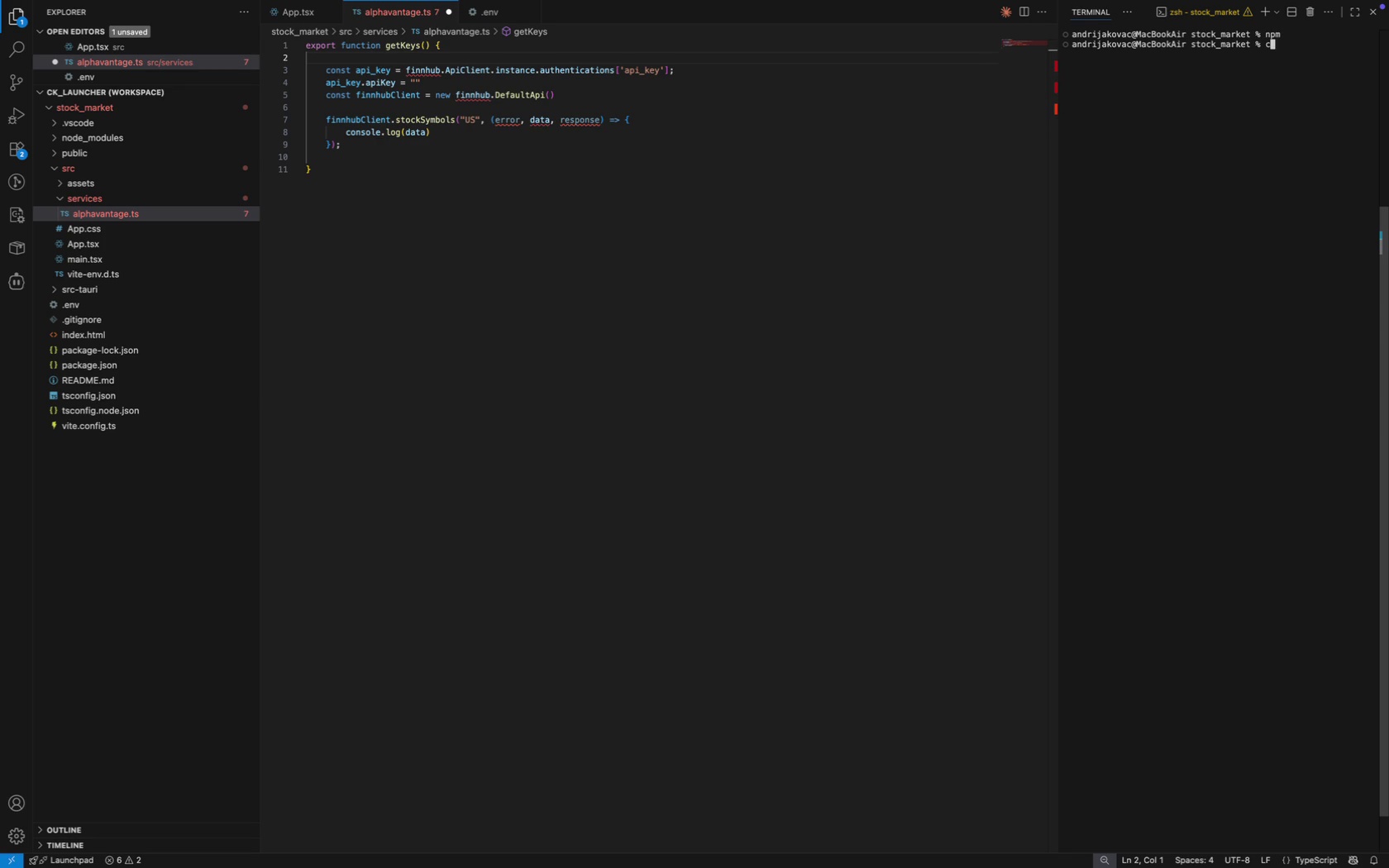 
type(cd sr)
key(Tab)
 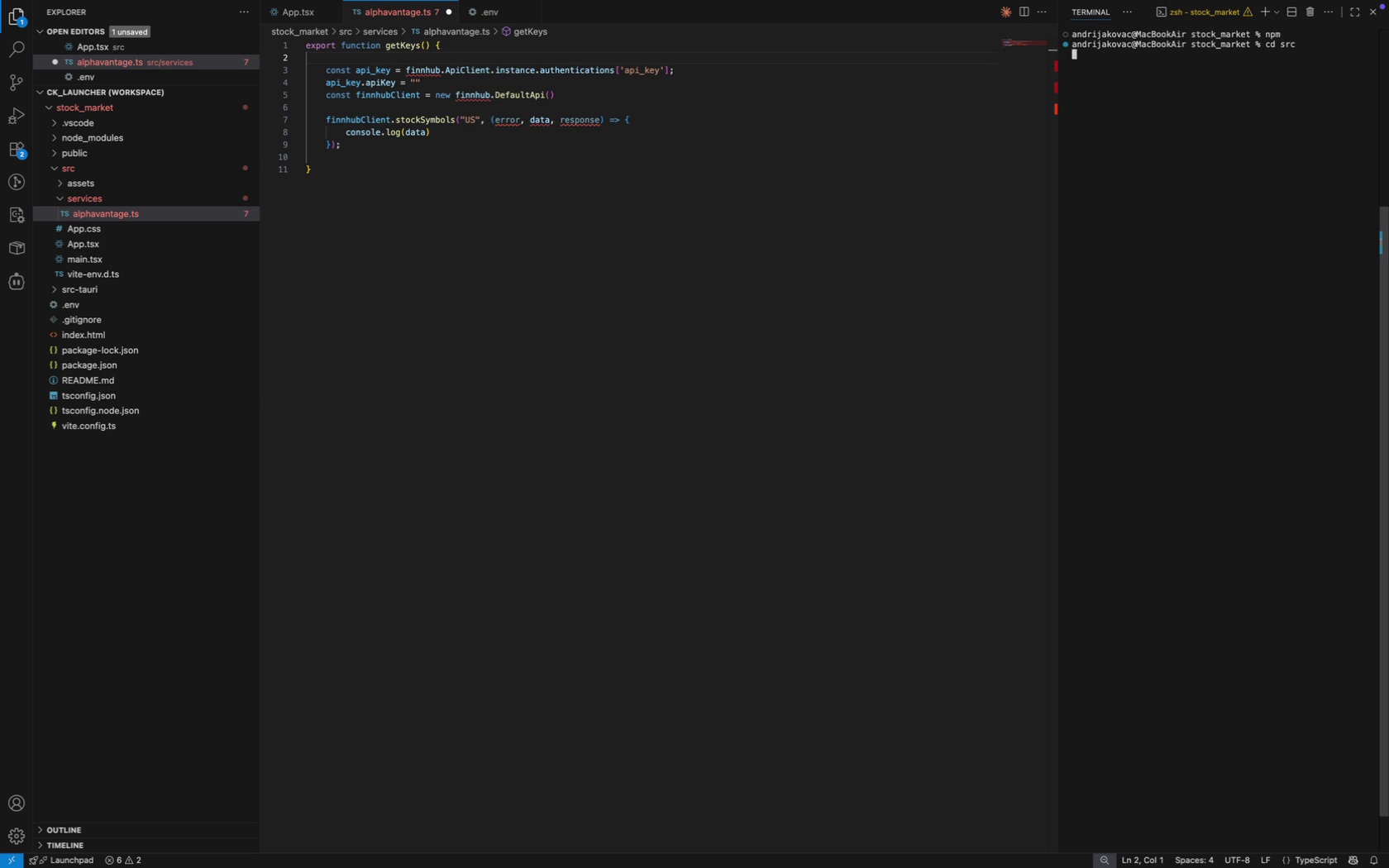 
key(Enter)
 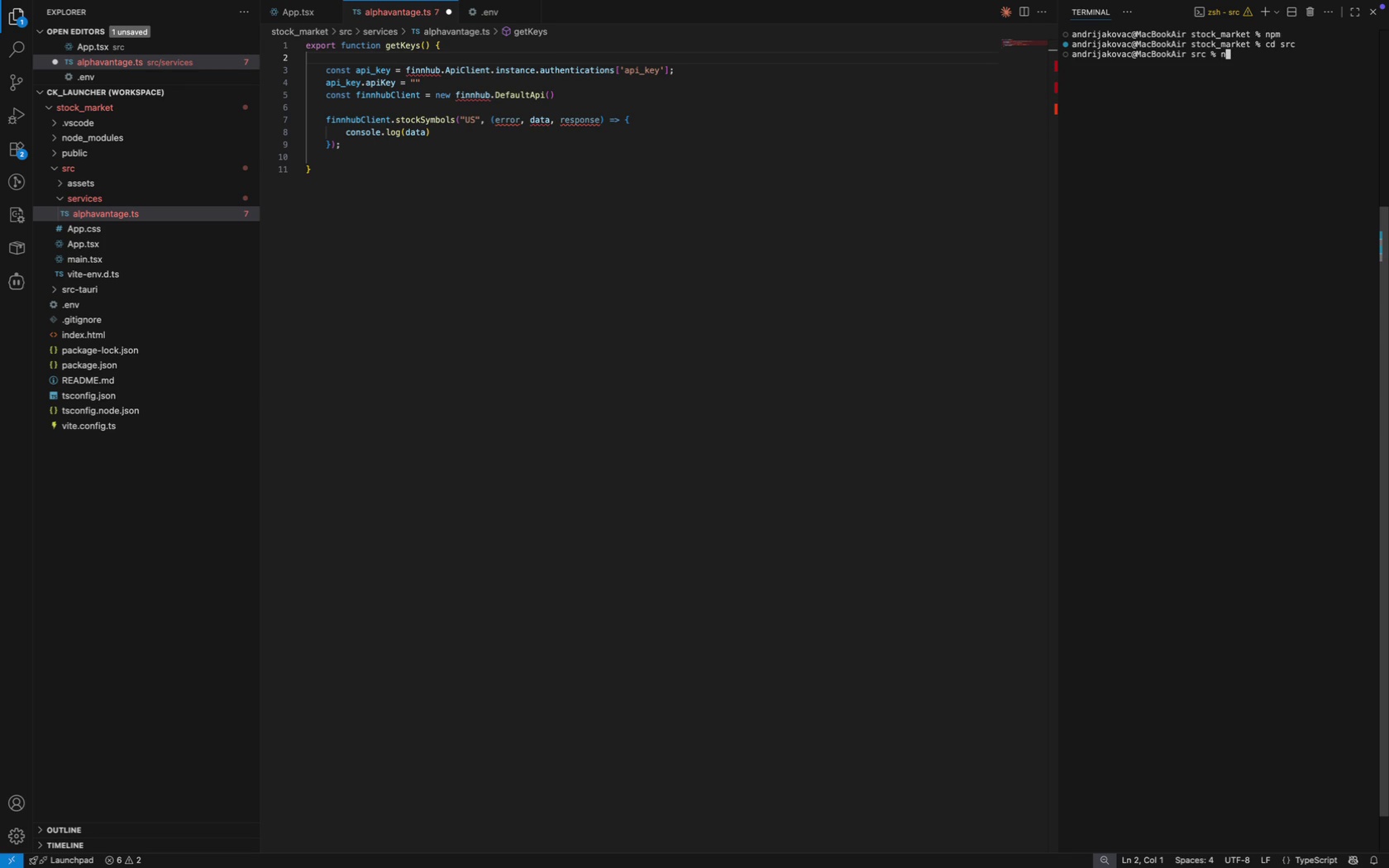 
type(npm i finnhub)
key(Tab)
 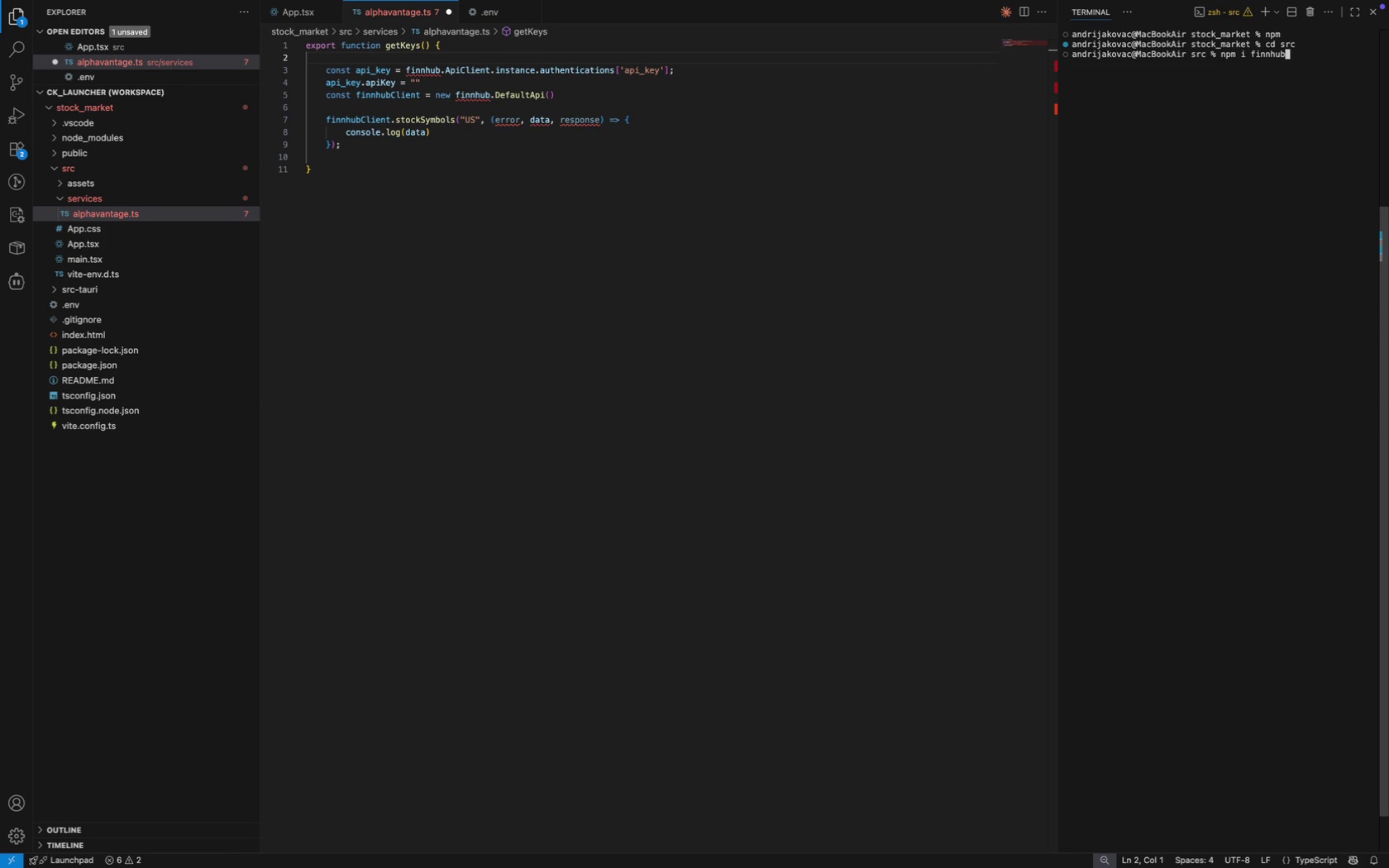 
key(Control+ControlLeft)
 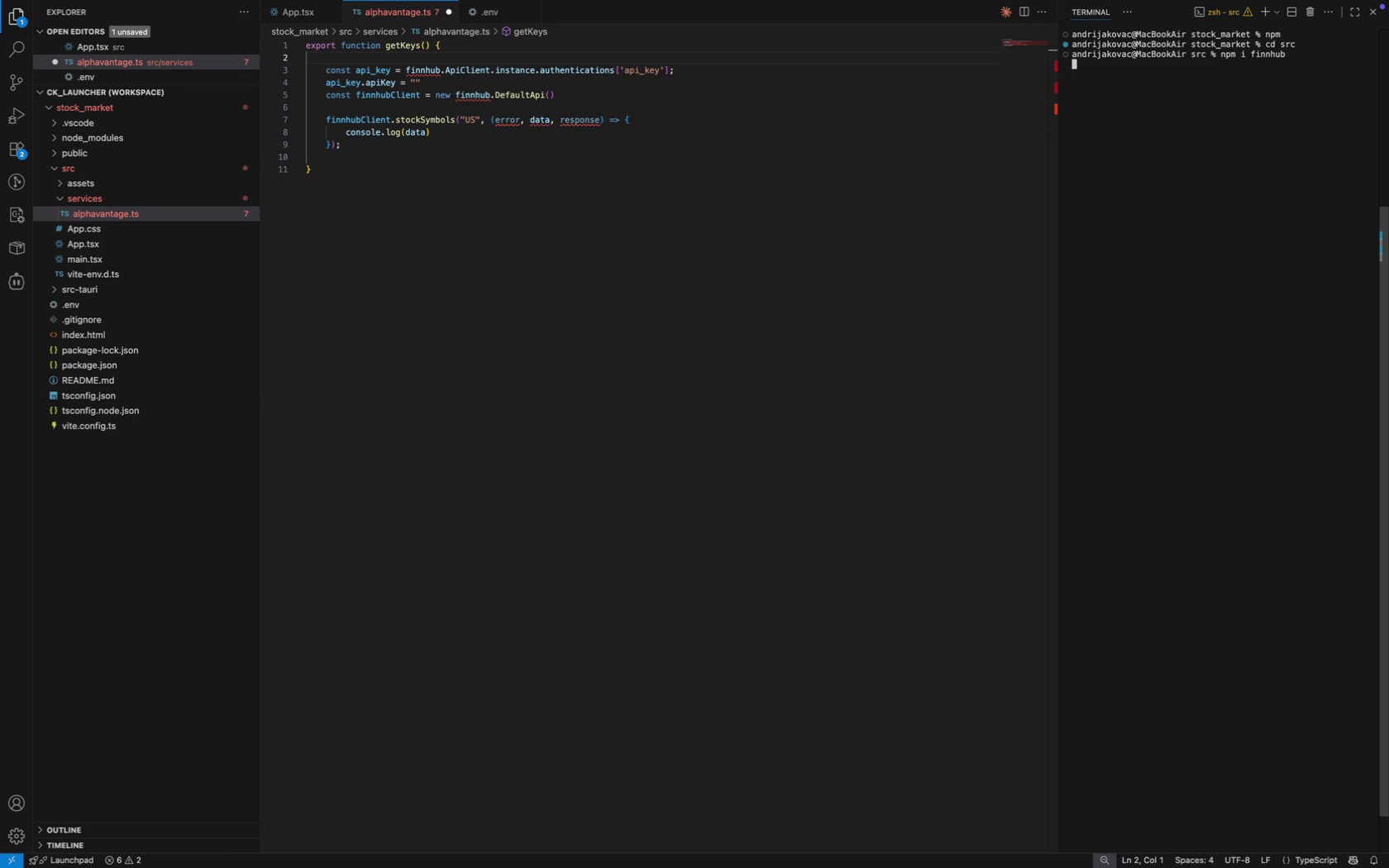 
key(Control+C)